 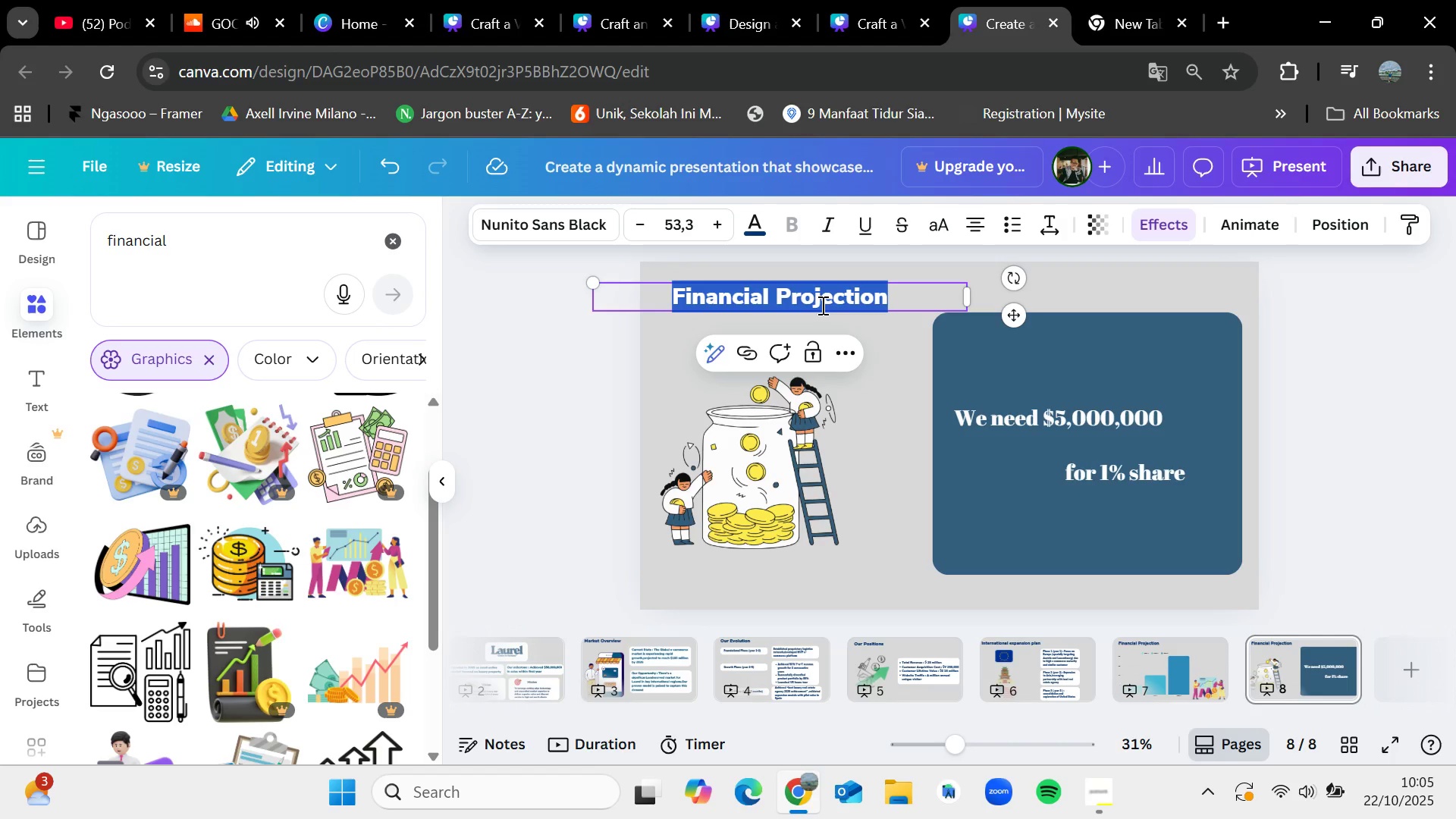 
key(Backspace)
type(Fundig)
key(Backspace)
type(ng inves)
 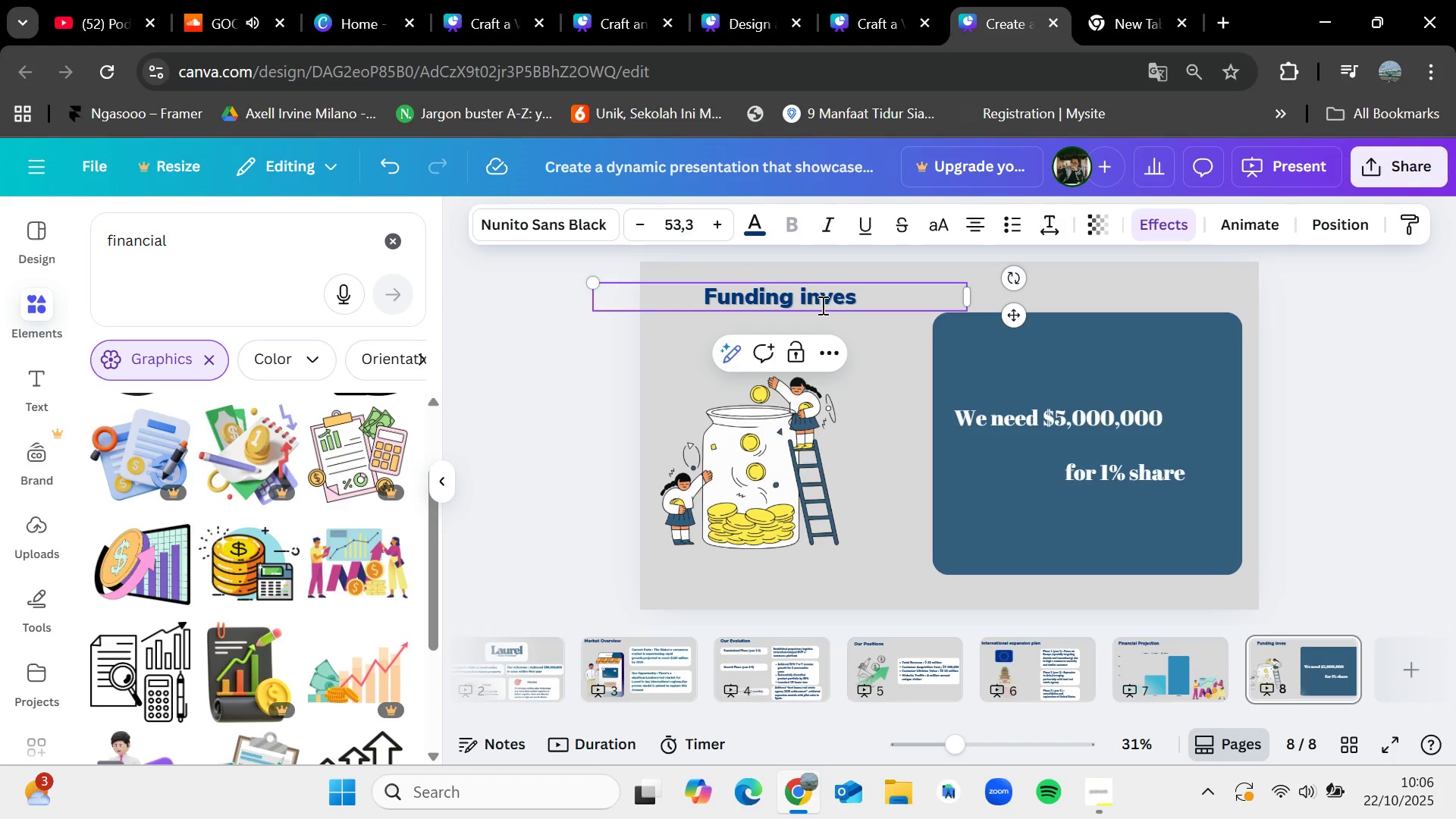 
wait(6.23)
 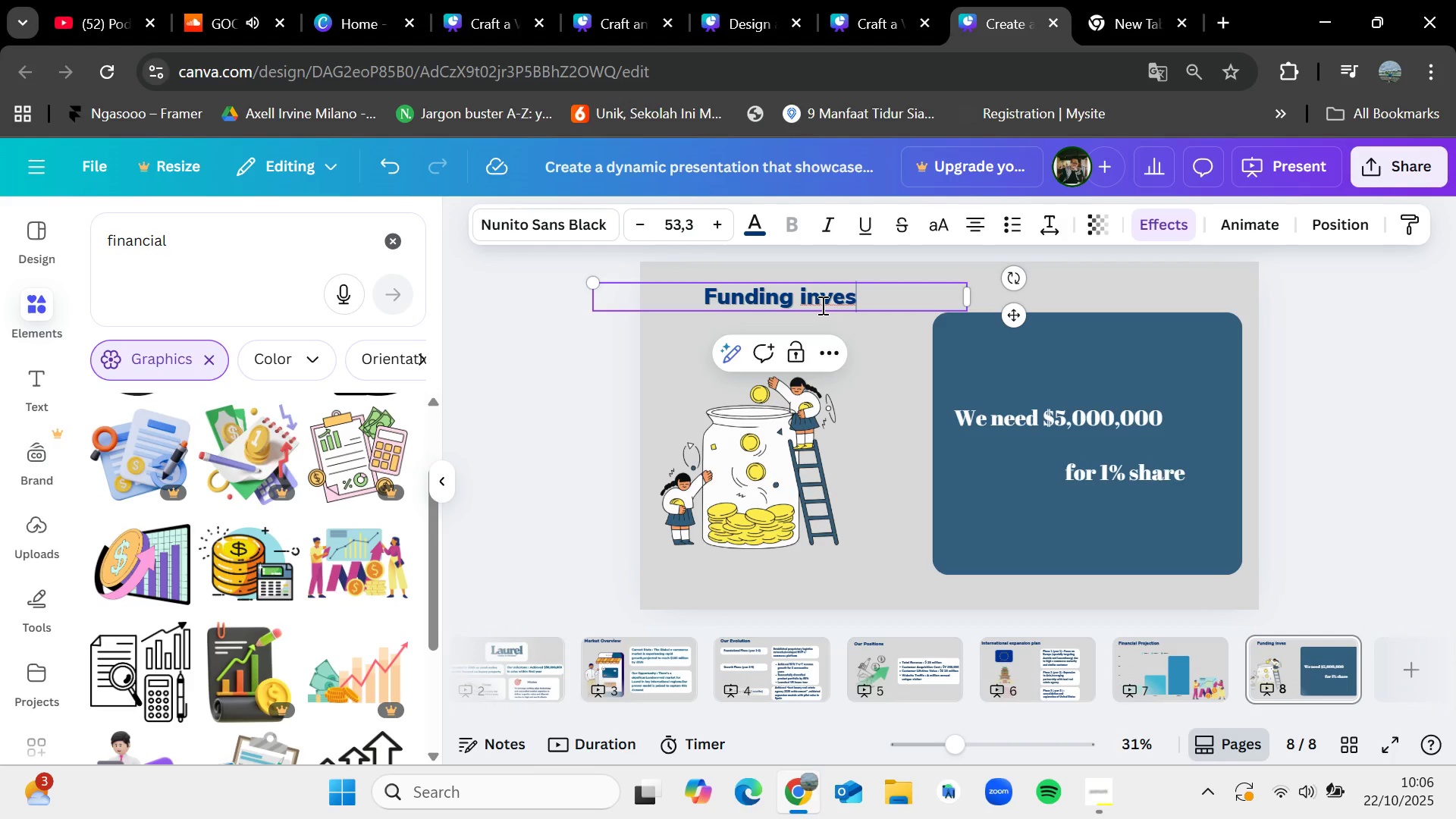 
key(Backspace)
key(Backspace)
key(Backspace)
key(Backspace)
key(Backspace)
type(Request)
 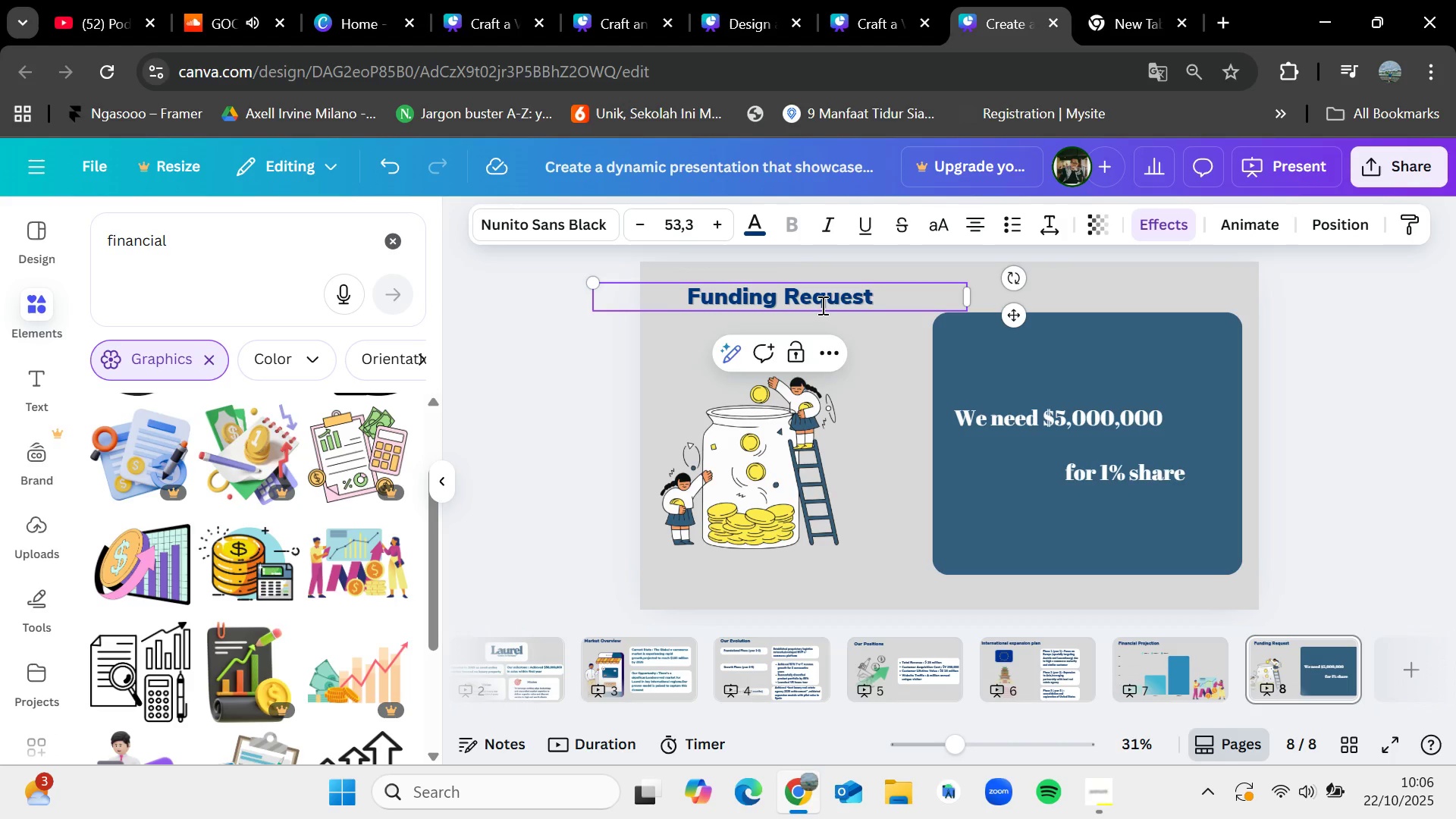 
double_click([1065, 410])
 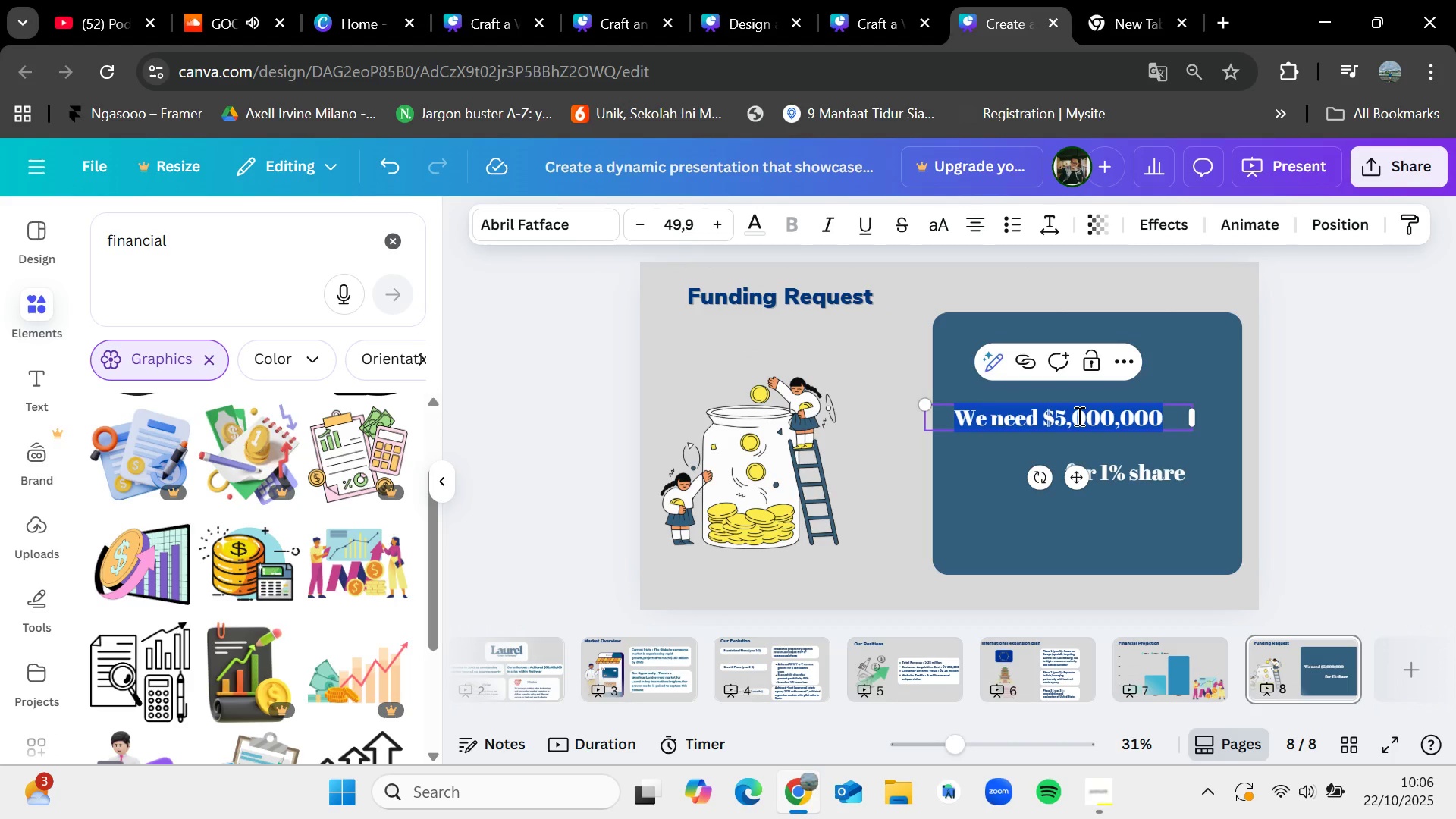 
left_click([1078, 416])
 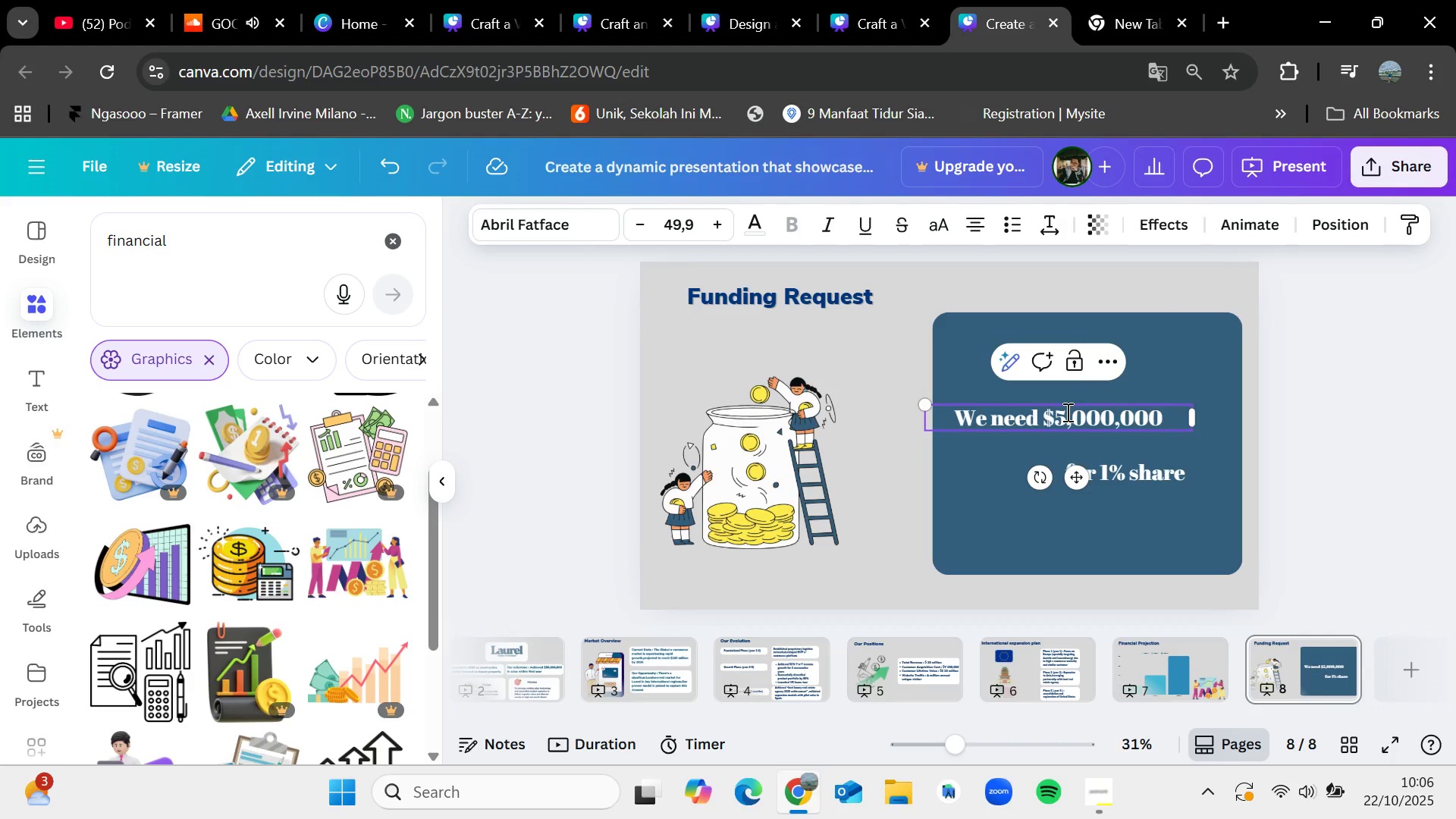 
wait(5.04)
 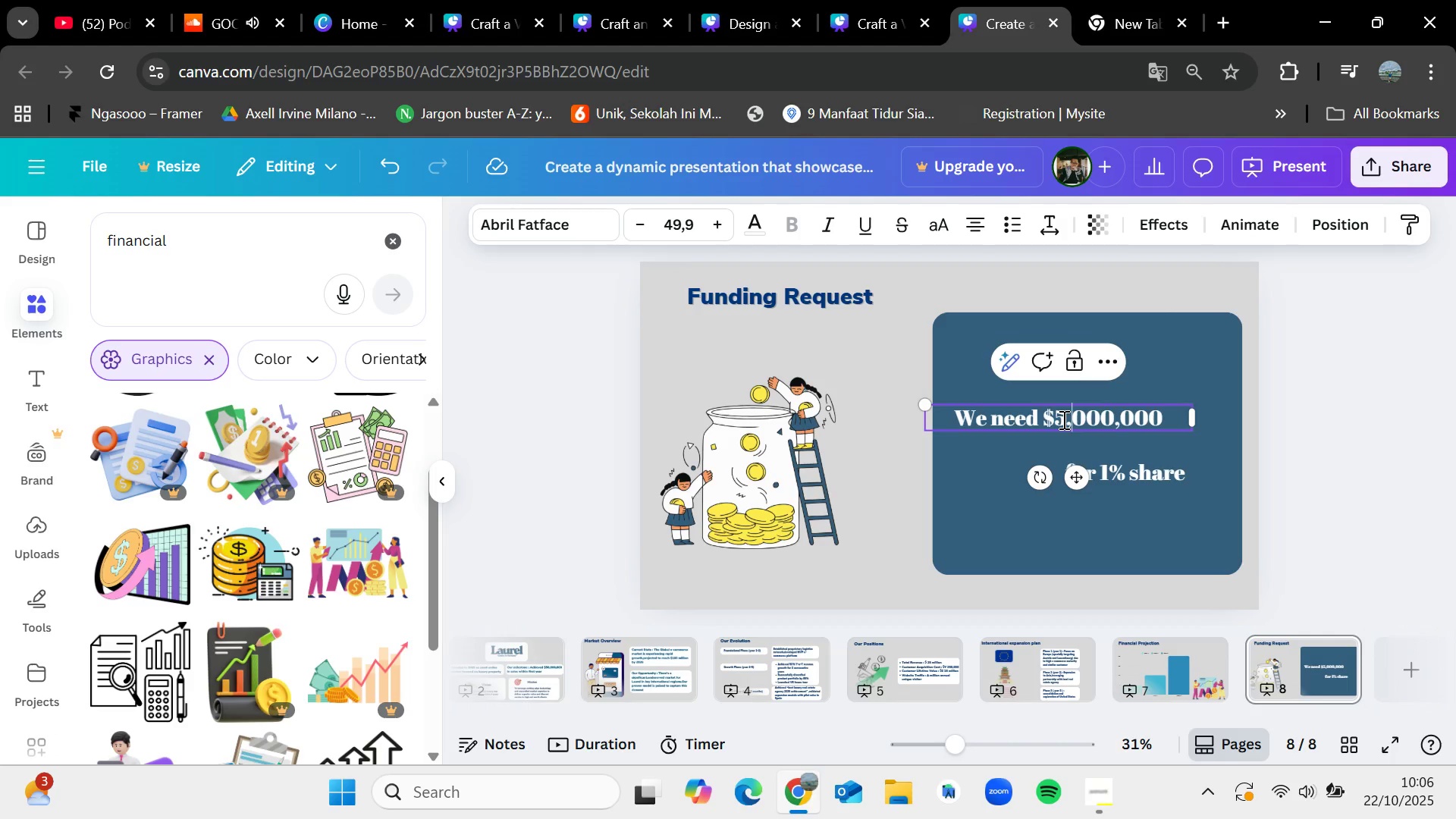 
left_click([1063, 418])
 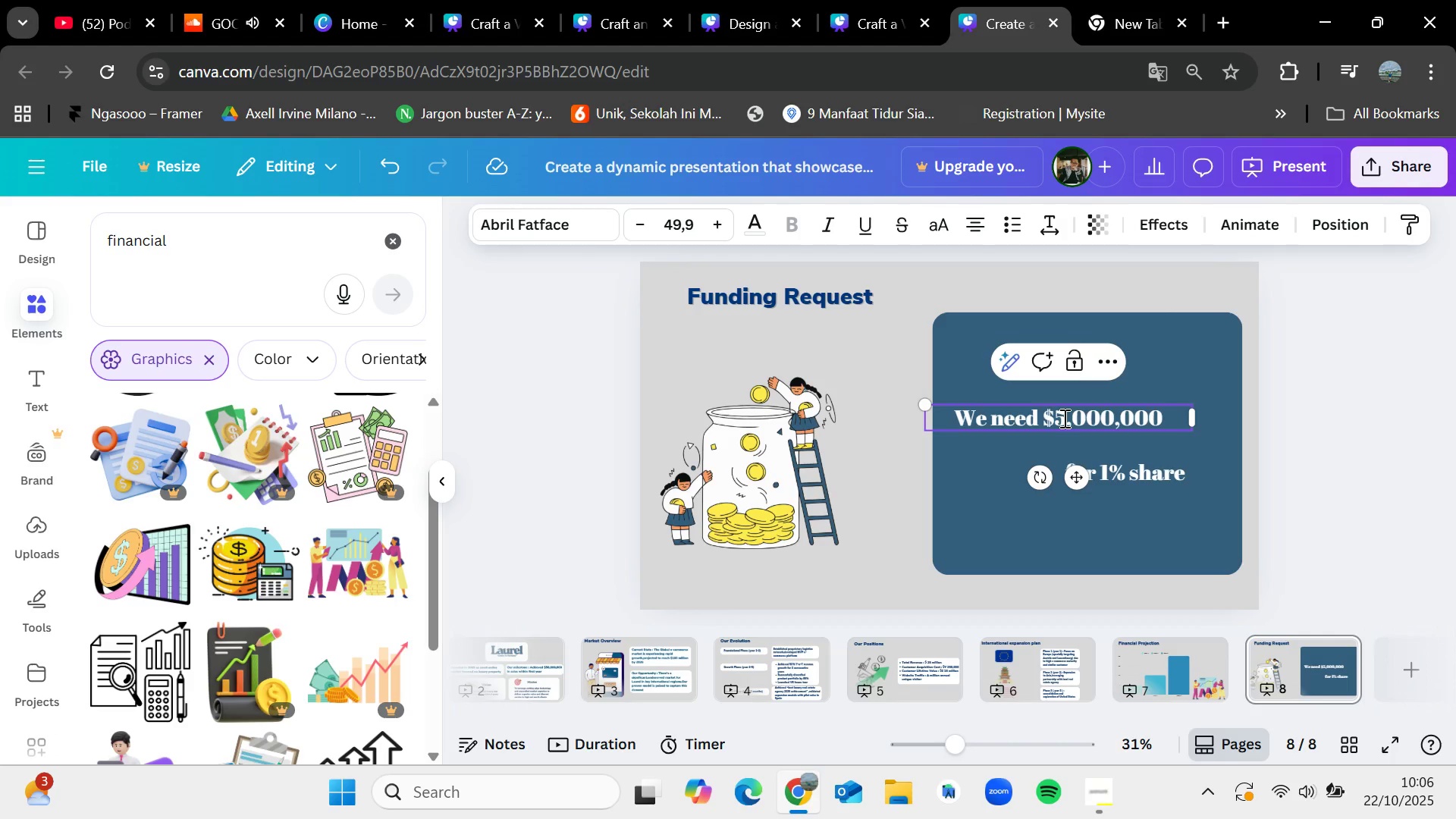 
key(Backspace)
 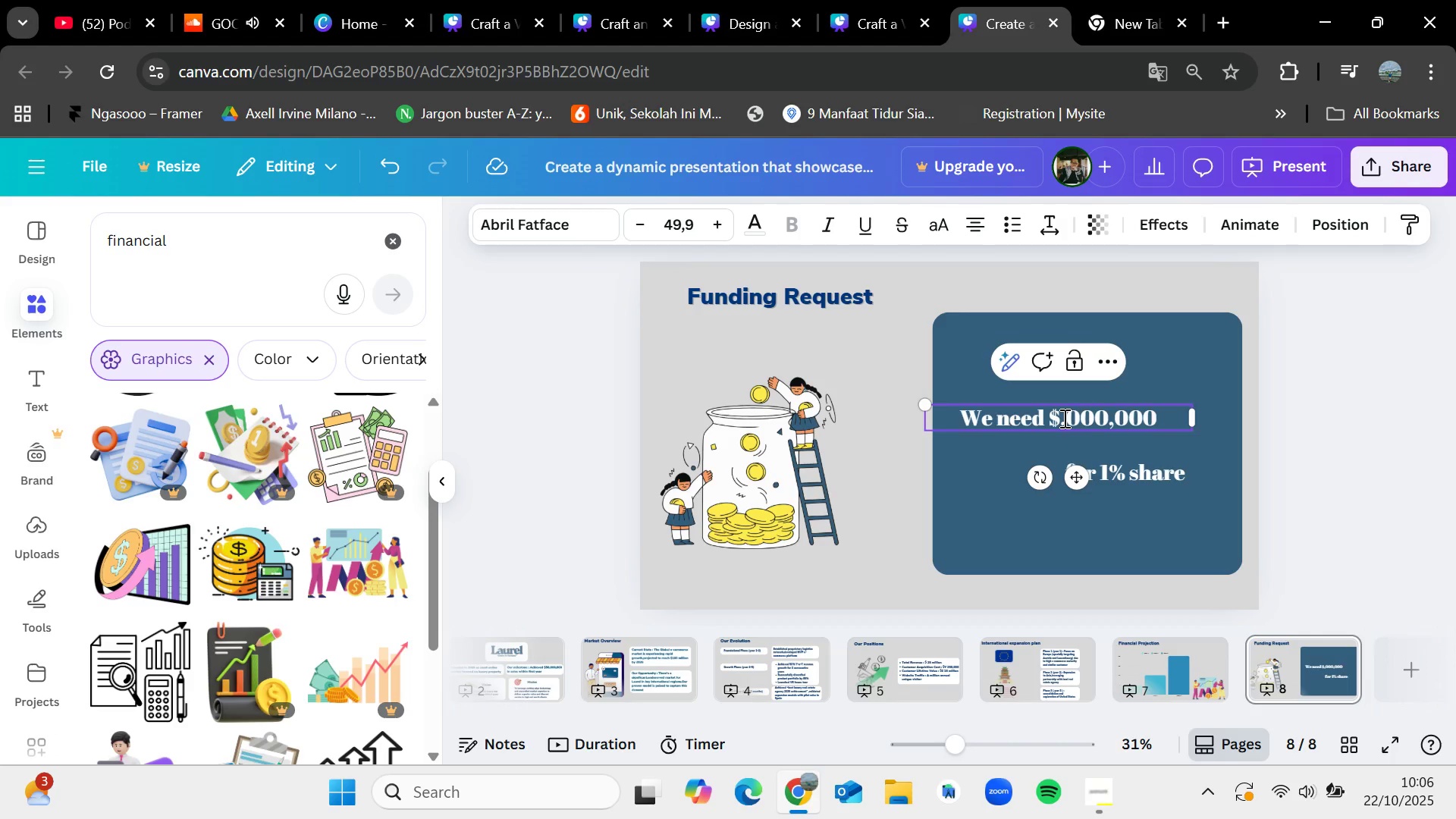 
key(1)
 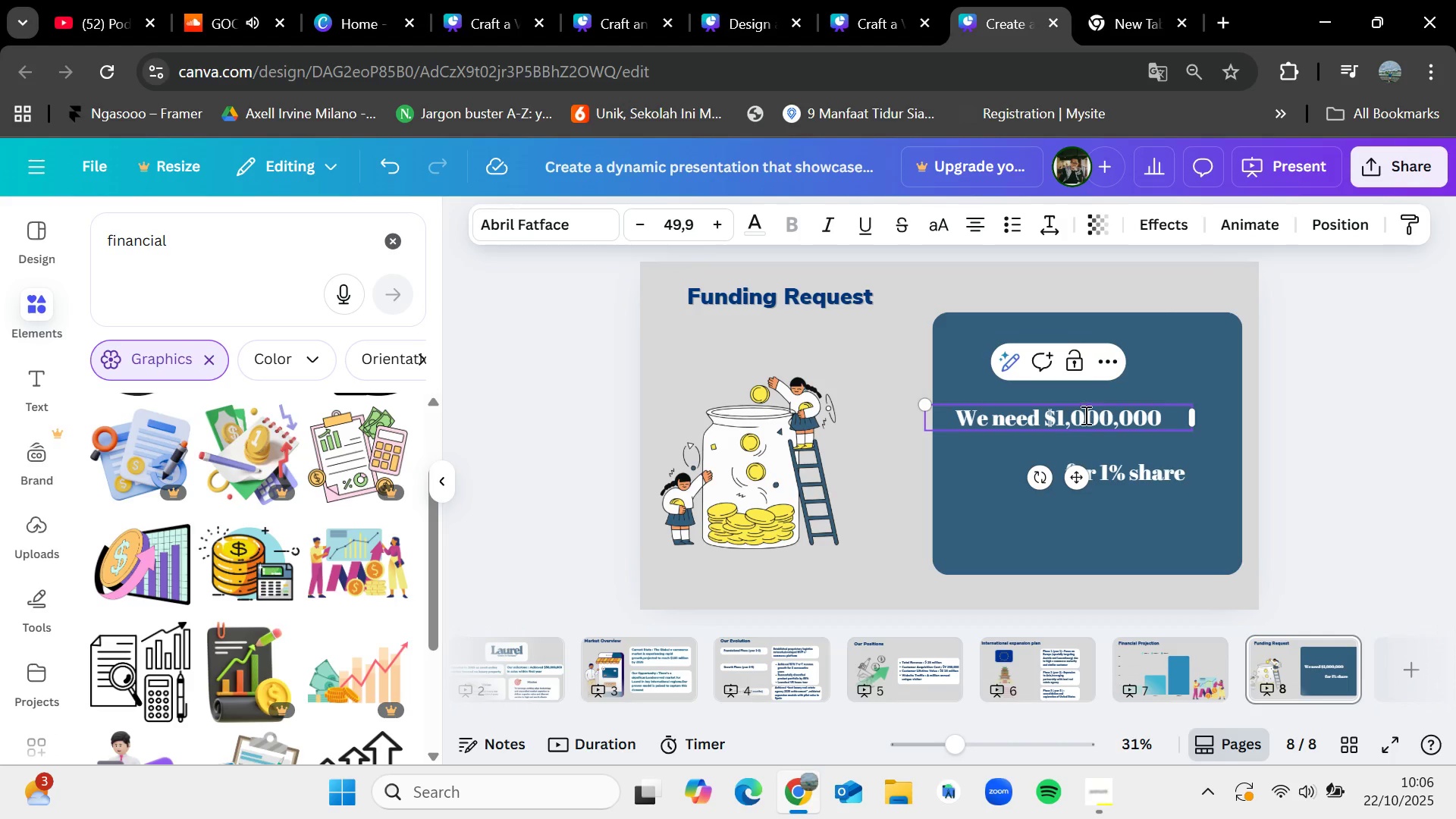 
left_click([1084, 416])
 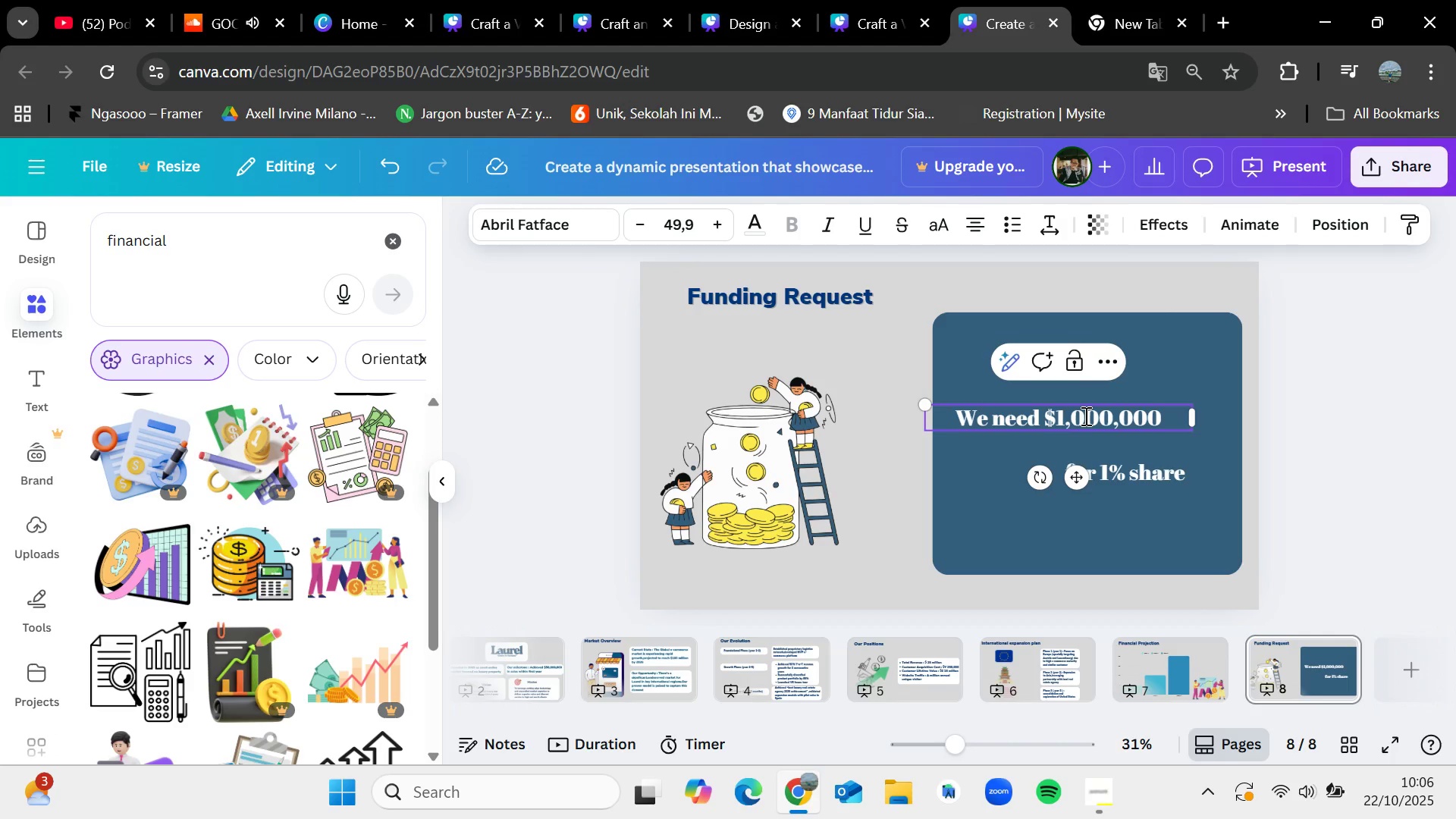 
key(Backspace)
 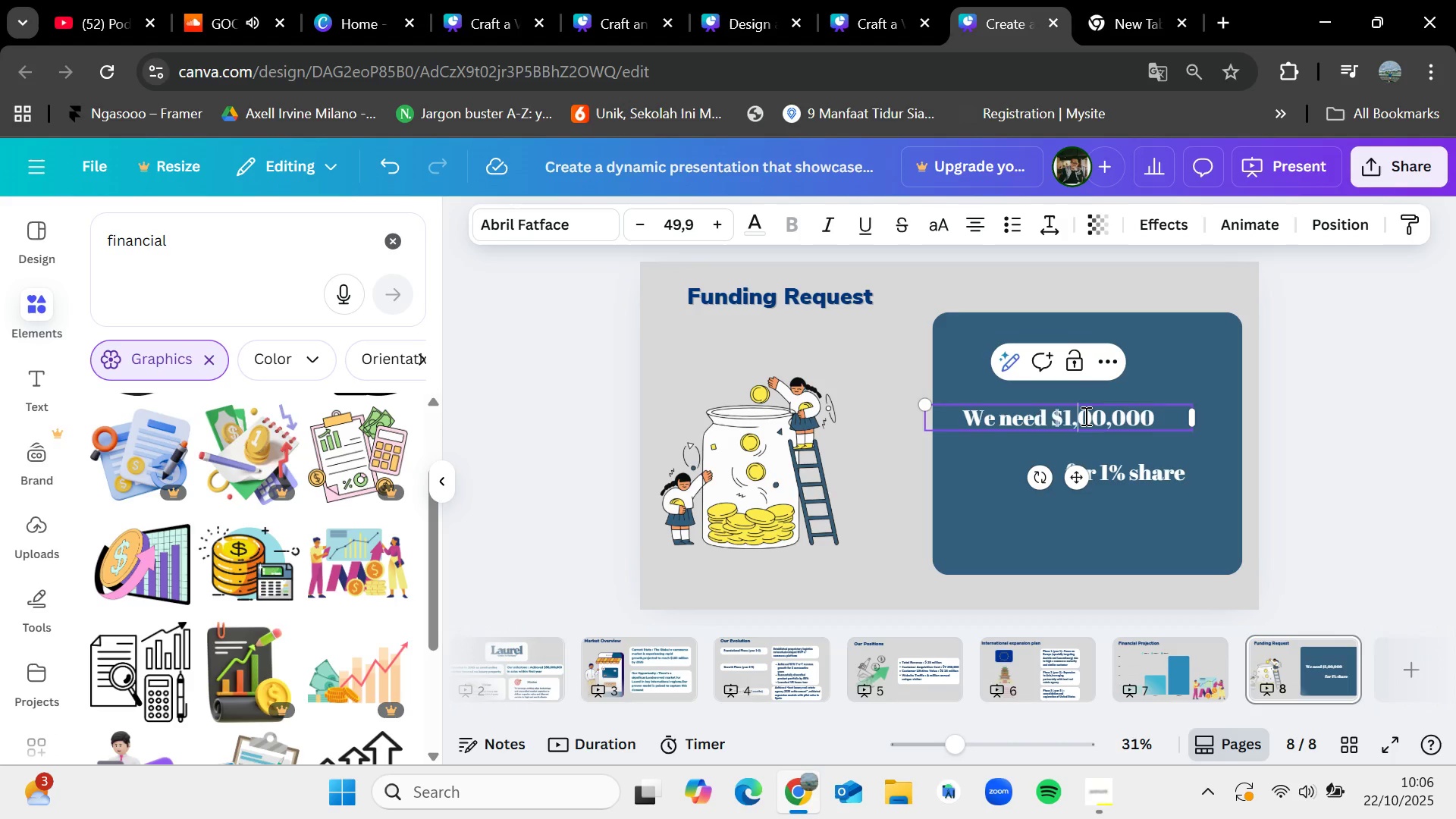 
key(5)